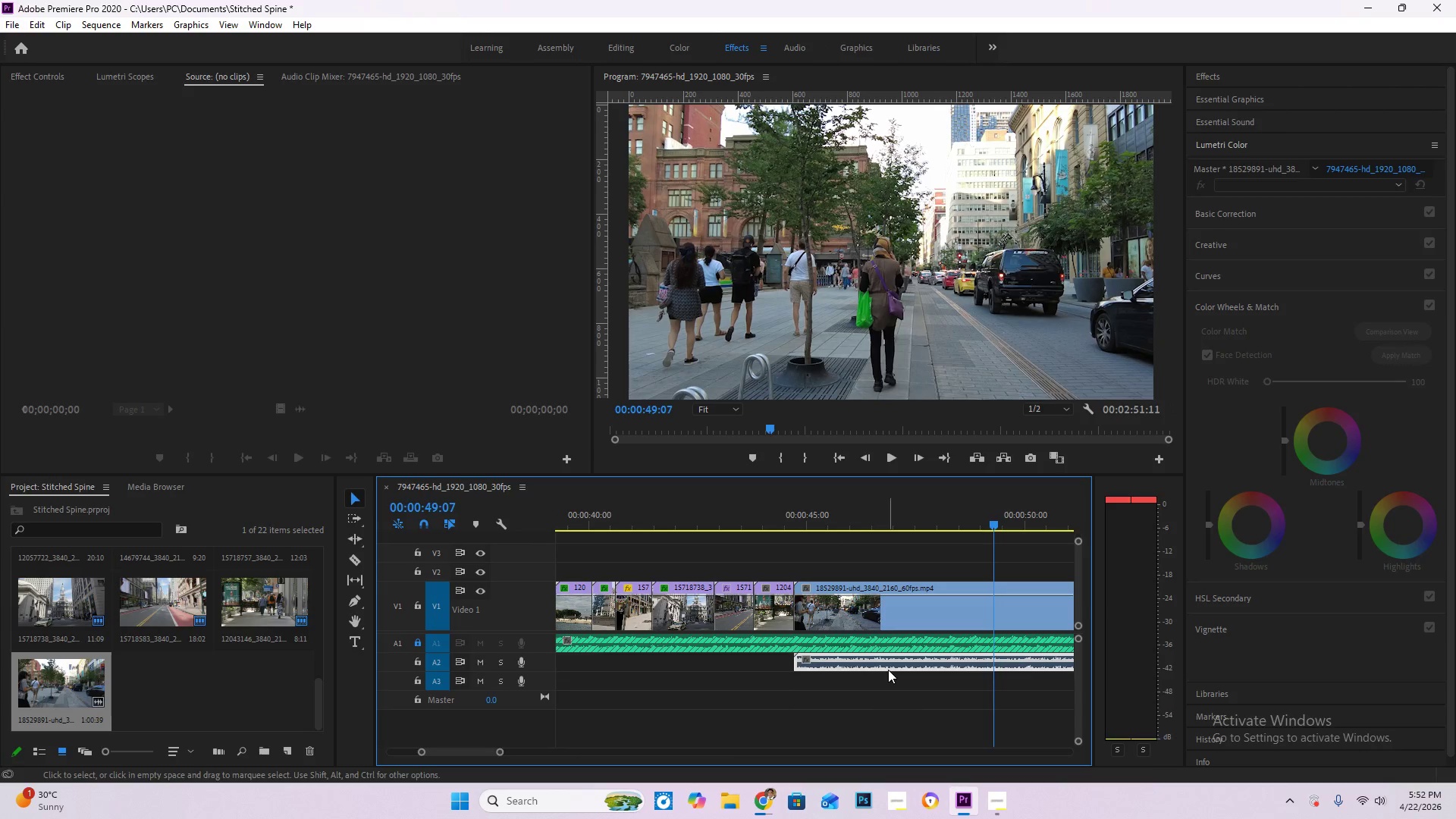 
key(Delete)
 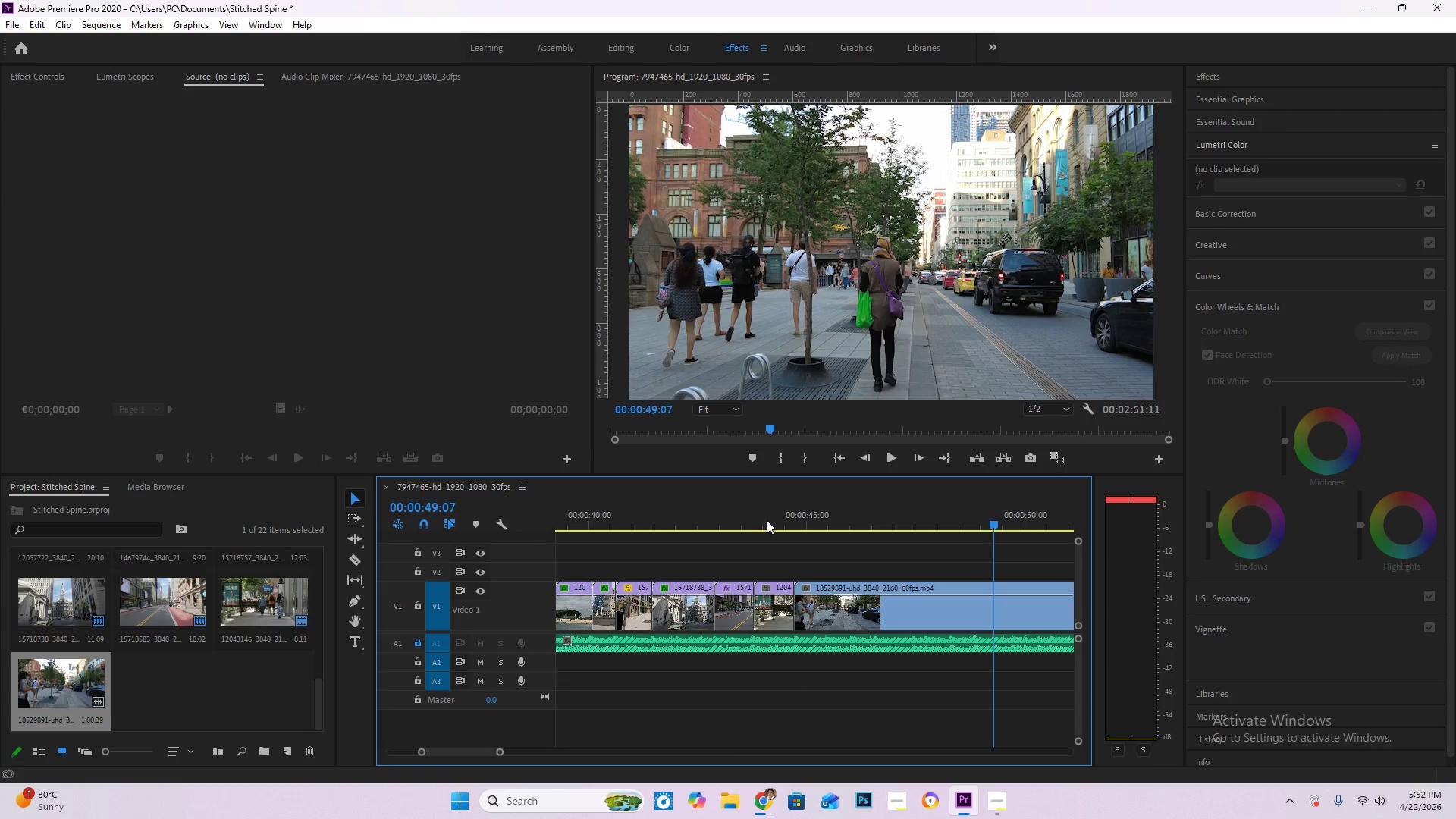 
left_click([779, 523])
 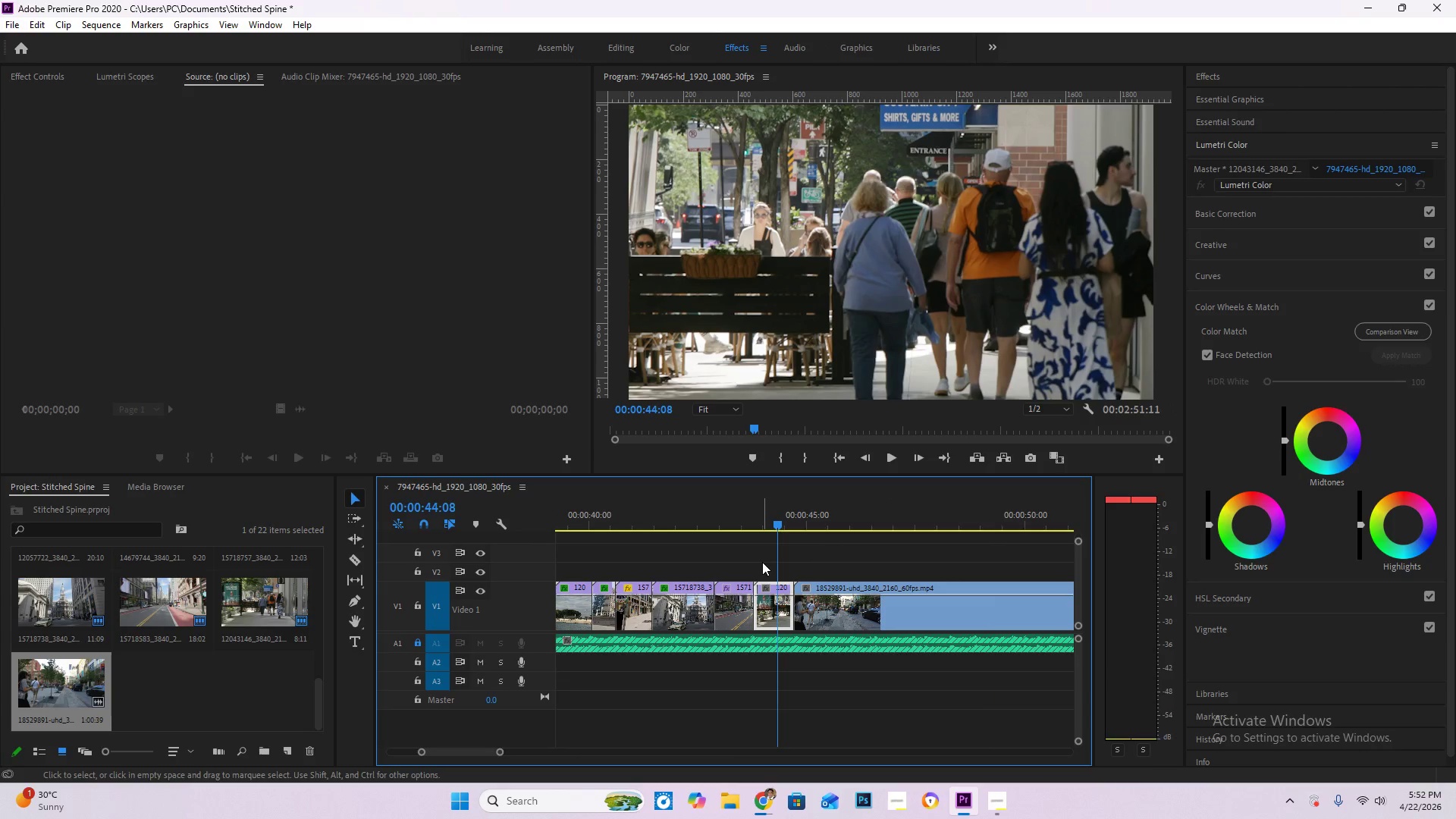 
key(Space)
 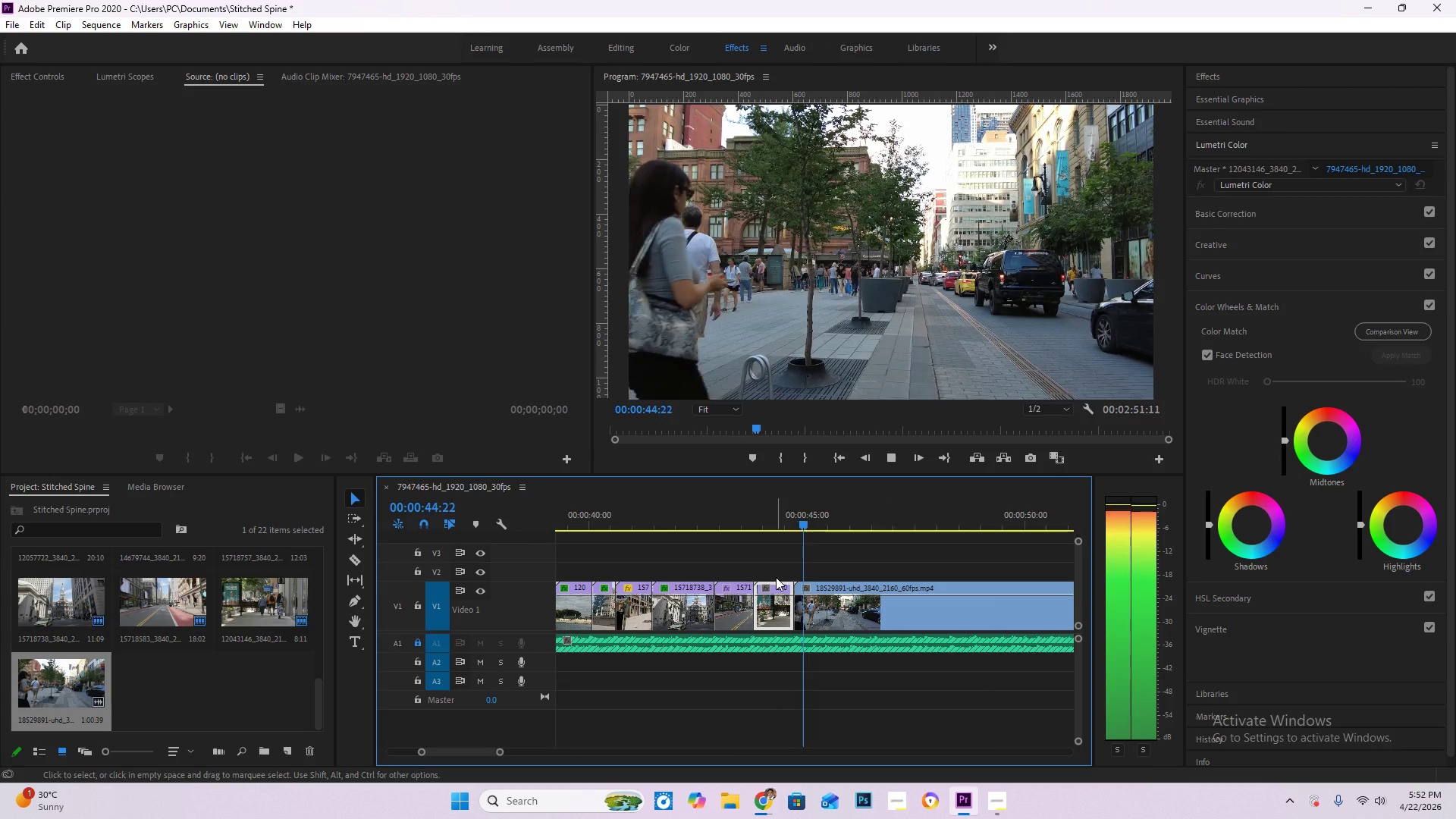 
key(Space)
 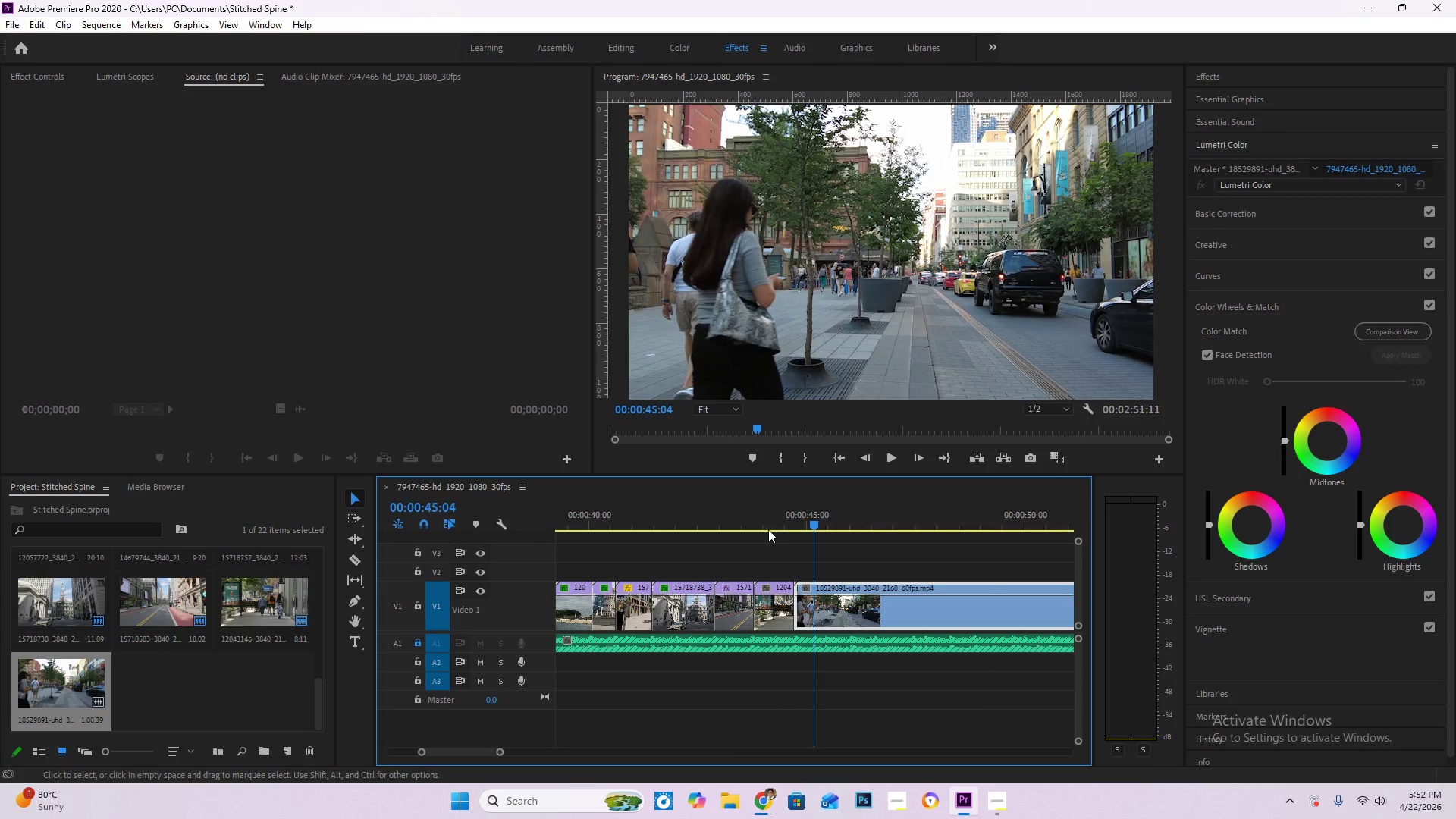 
left_click_drag(start_coordinate=[768, 523], to_coordinate=[774, 522])
 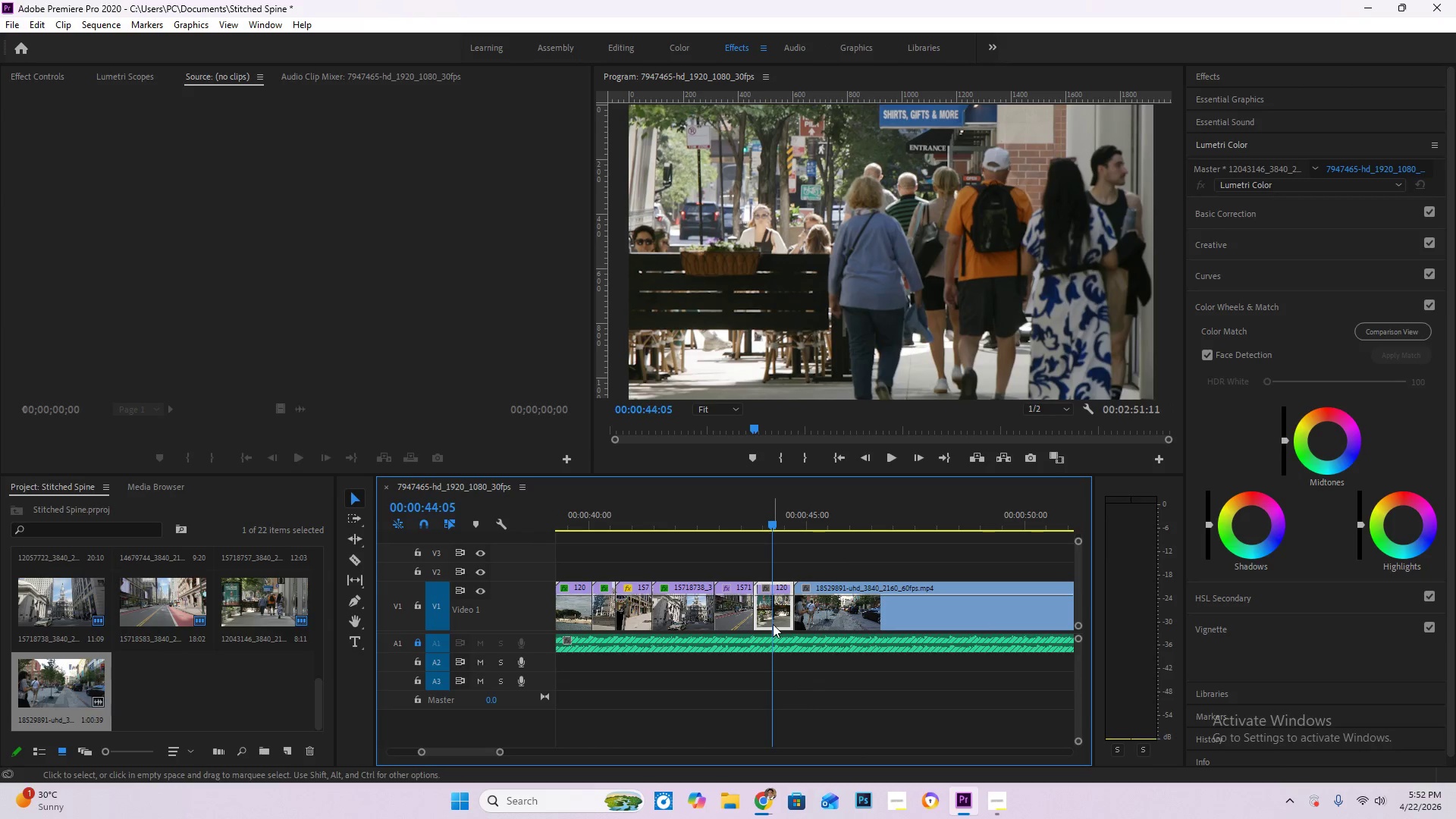 
left_click([776, 623])
 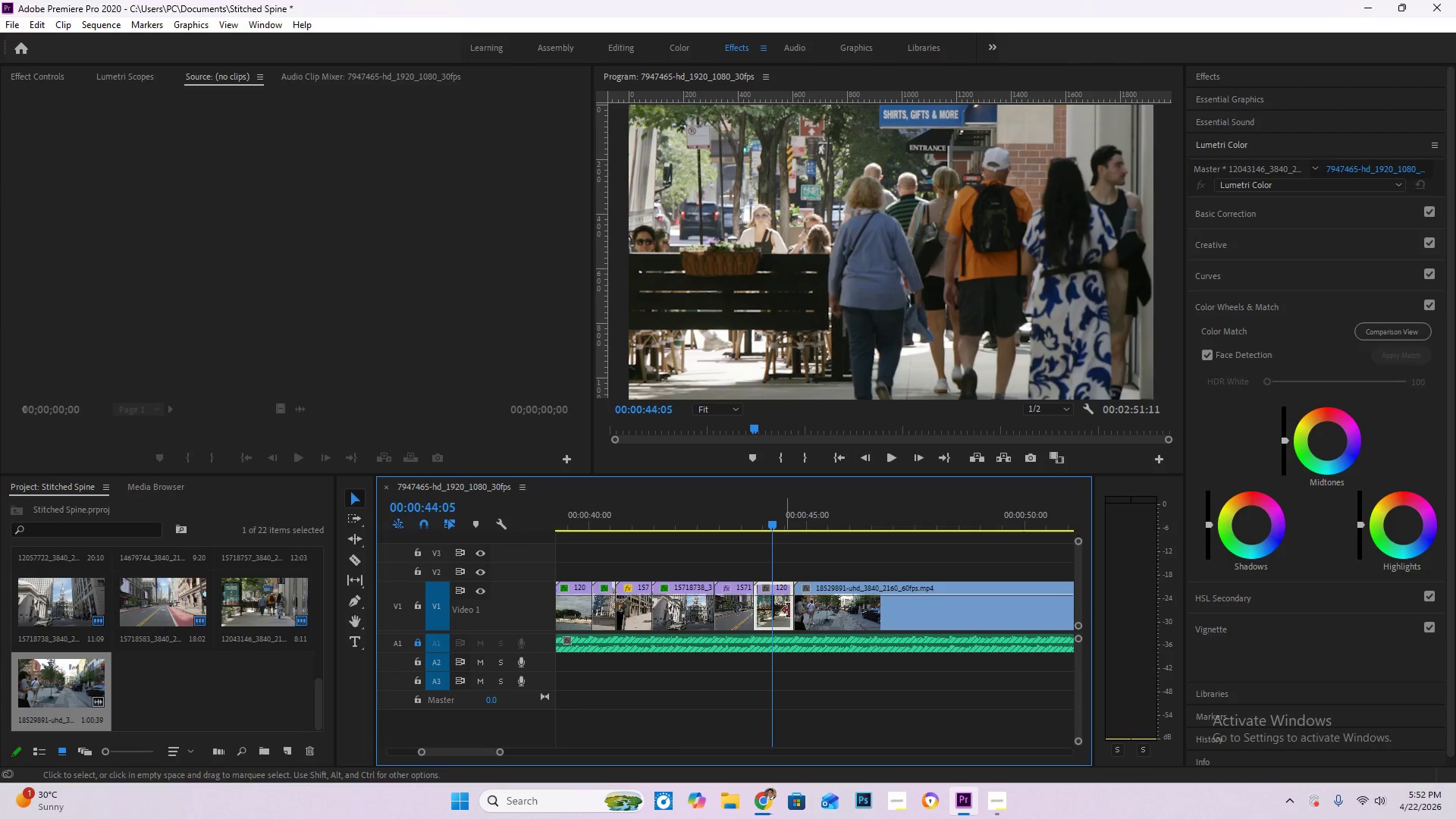 
left_click_drag(start_coordinate=[775, 526], to_coordinate=[777, 536])
 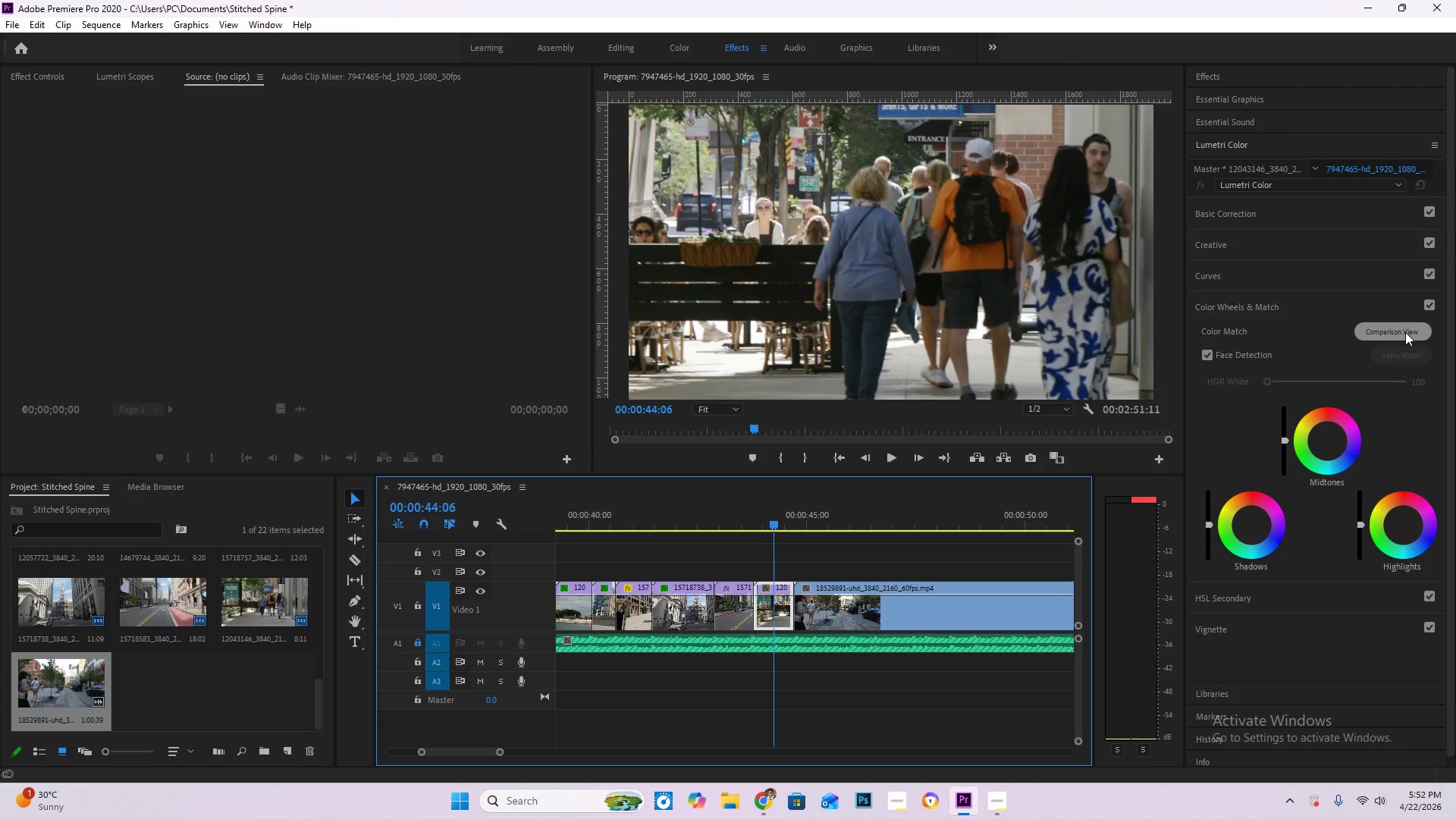 
left_click([1405, 332])
 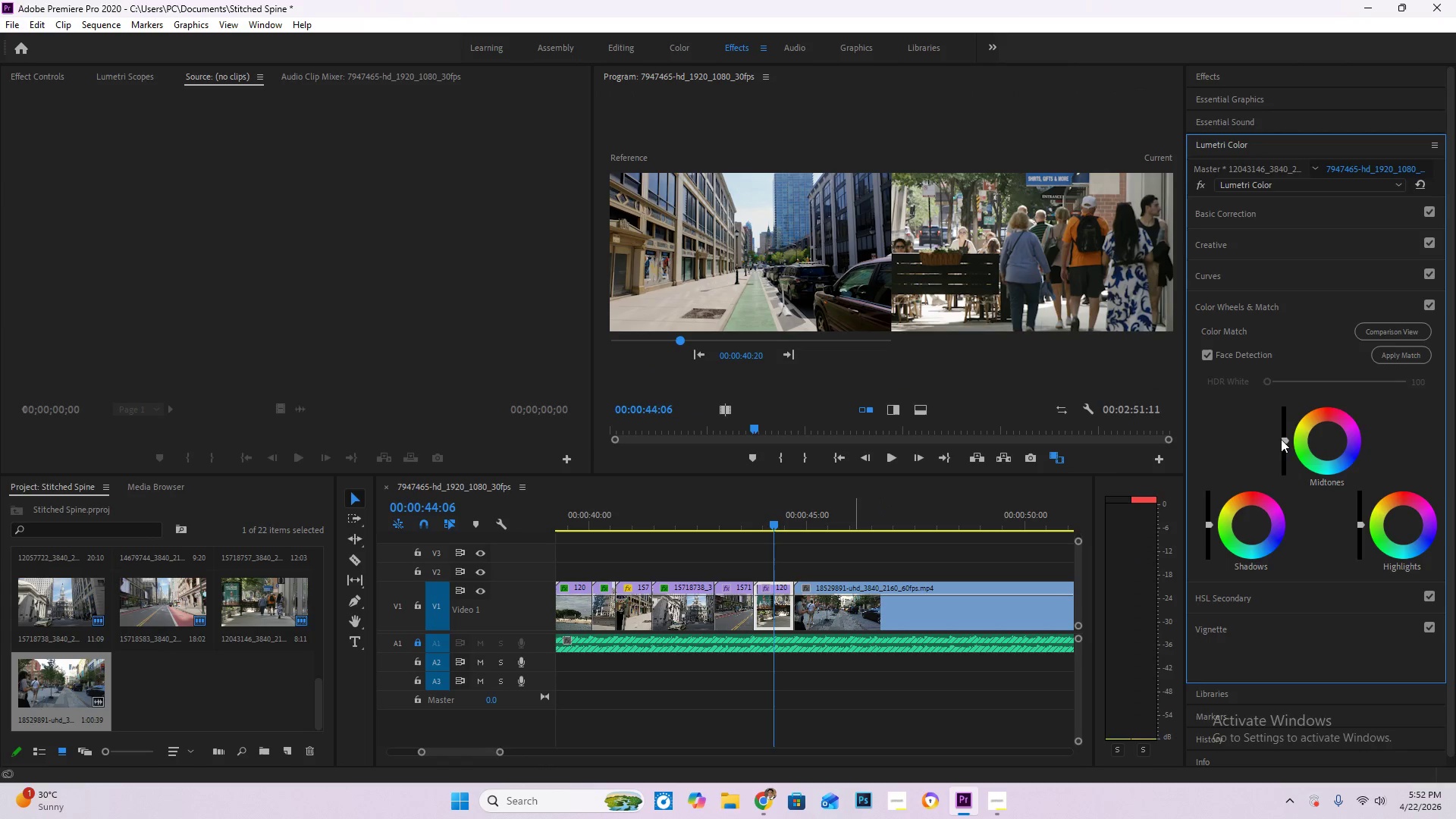 
left_click([1399, 361])
 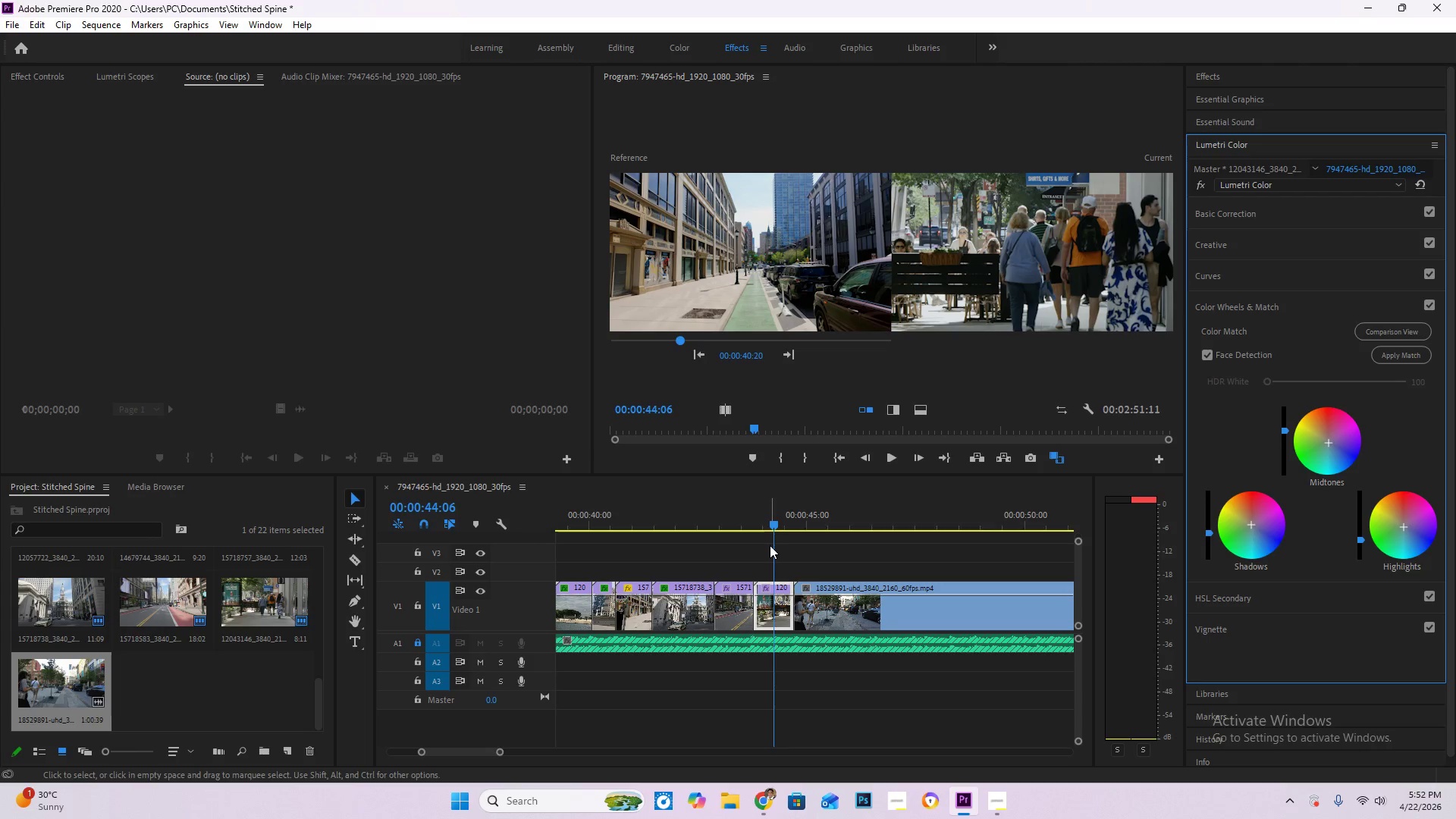 
left_click_drag(start_coordinate=[782, 532], to_coordinate=[790, 529])
 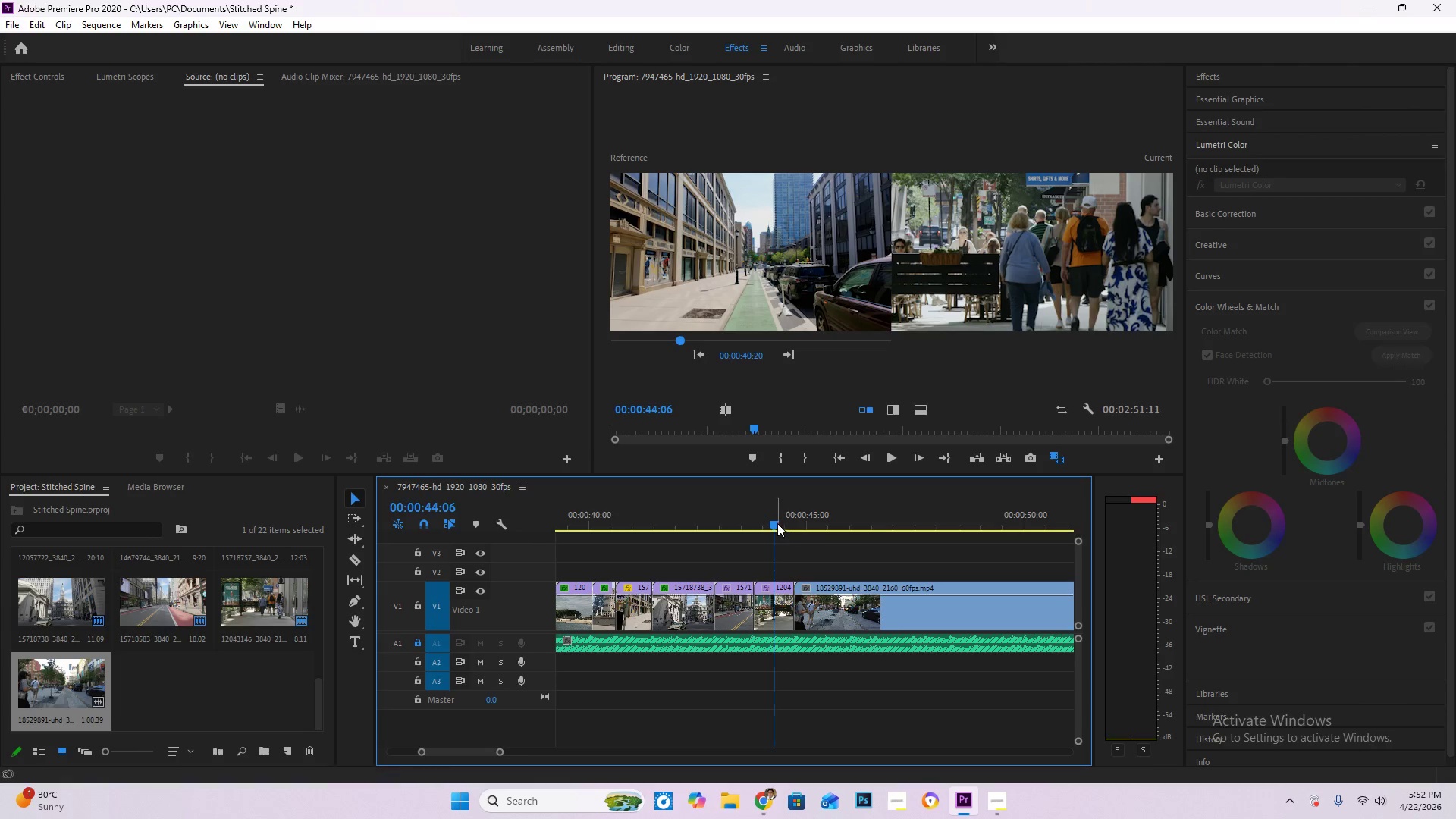 
left_click_drag(start_coordinate=[777, 523], to_coordinate=[813, 525])
 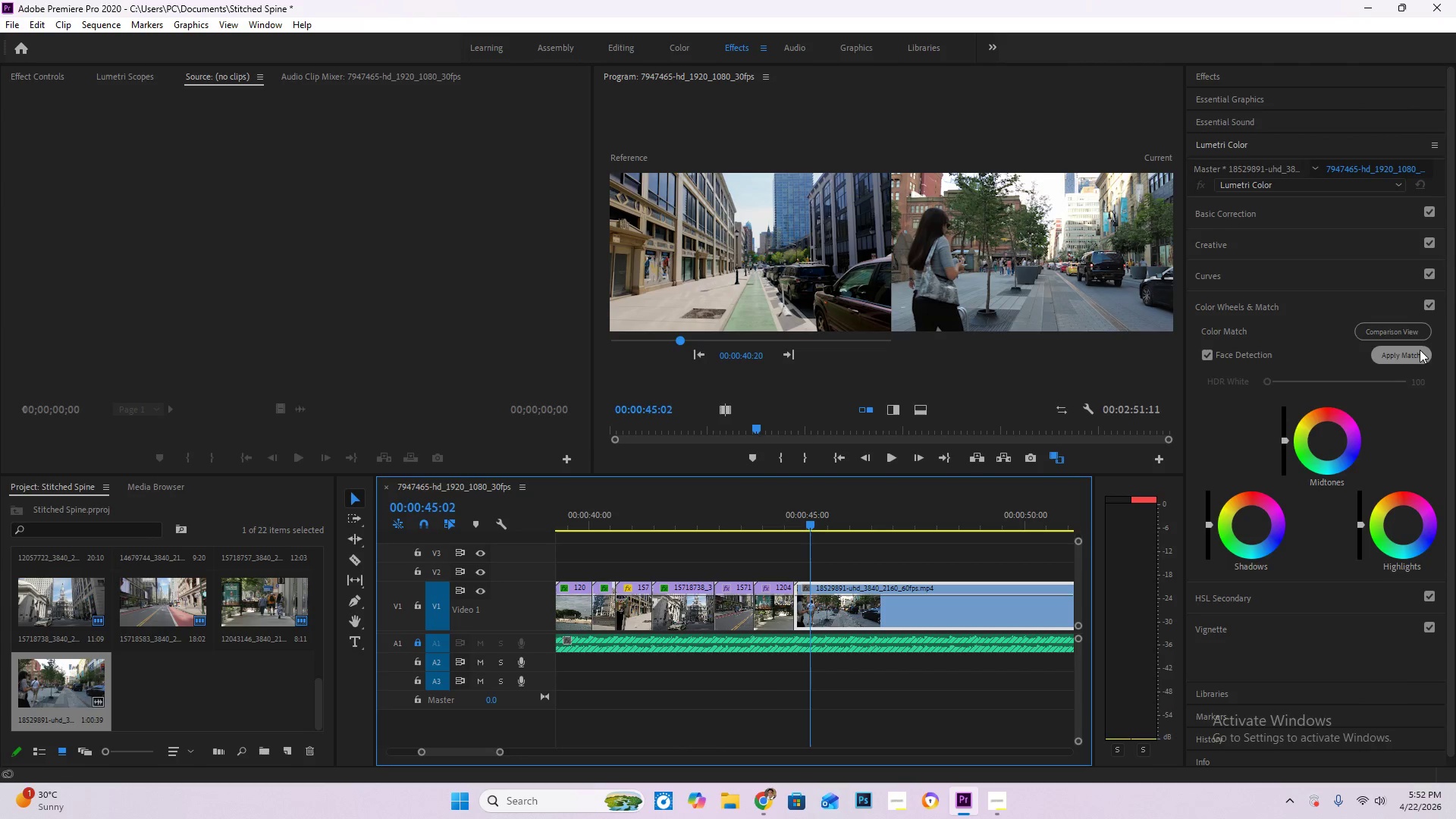 
left_click([1420, 350])
 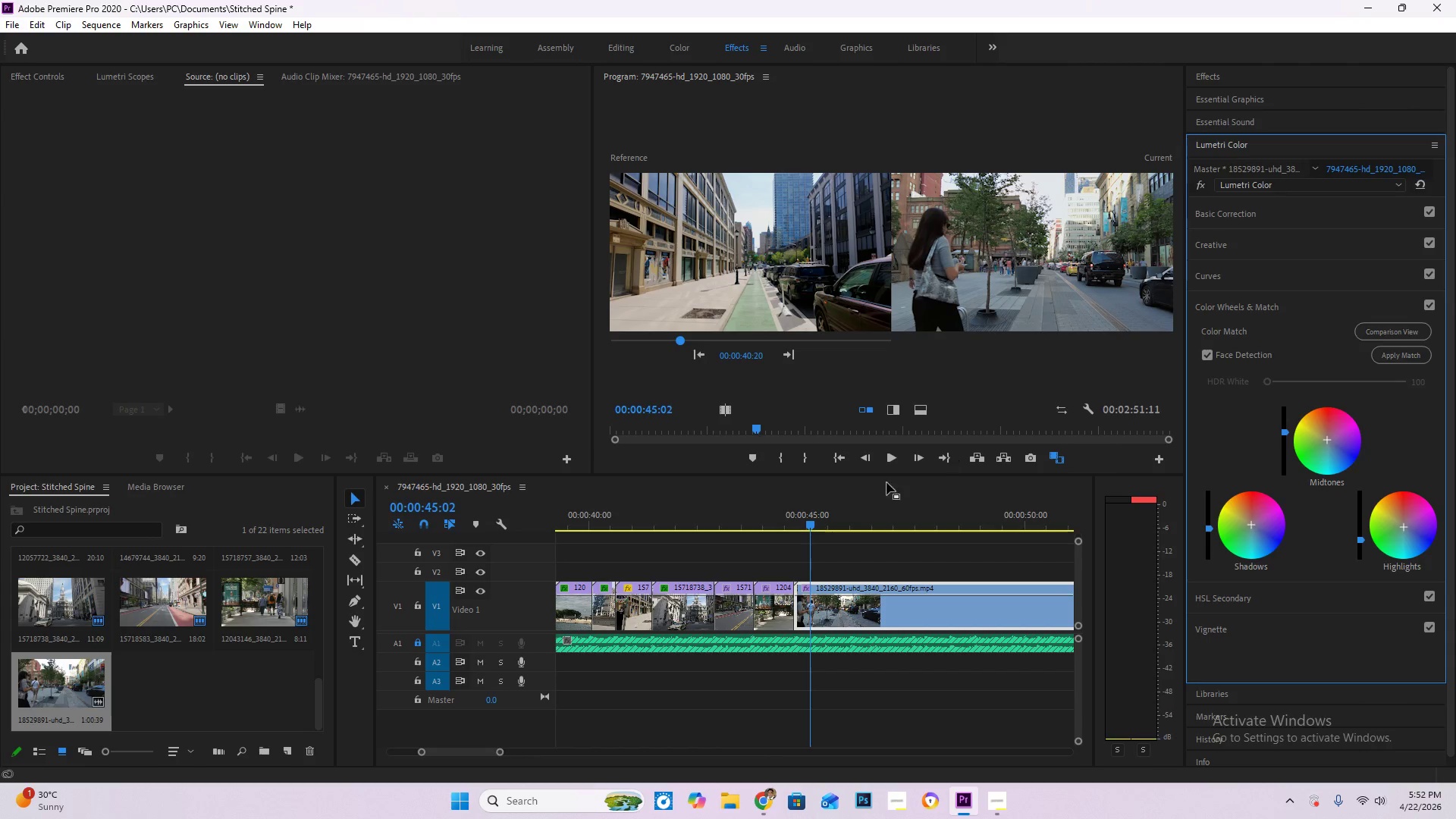 
left_click_drag(start_coordinate=[797, 523], to_coordinate=[779, 526])
 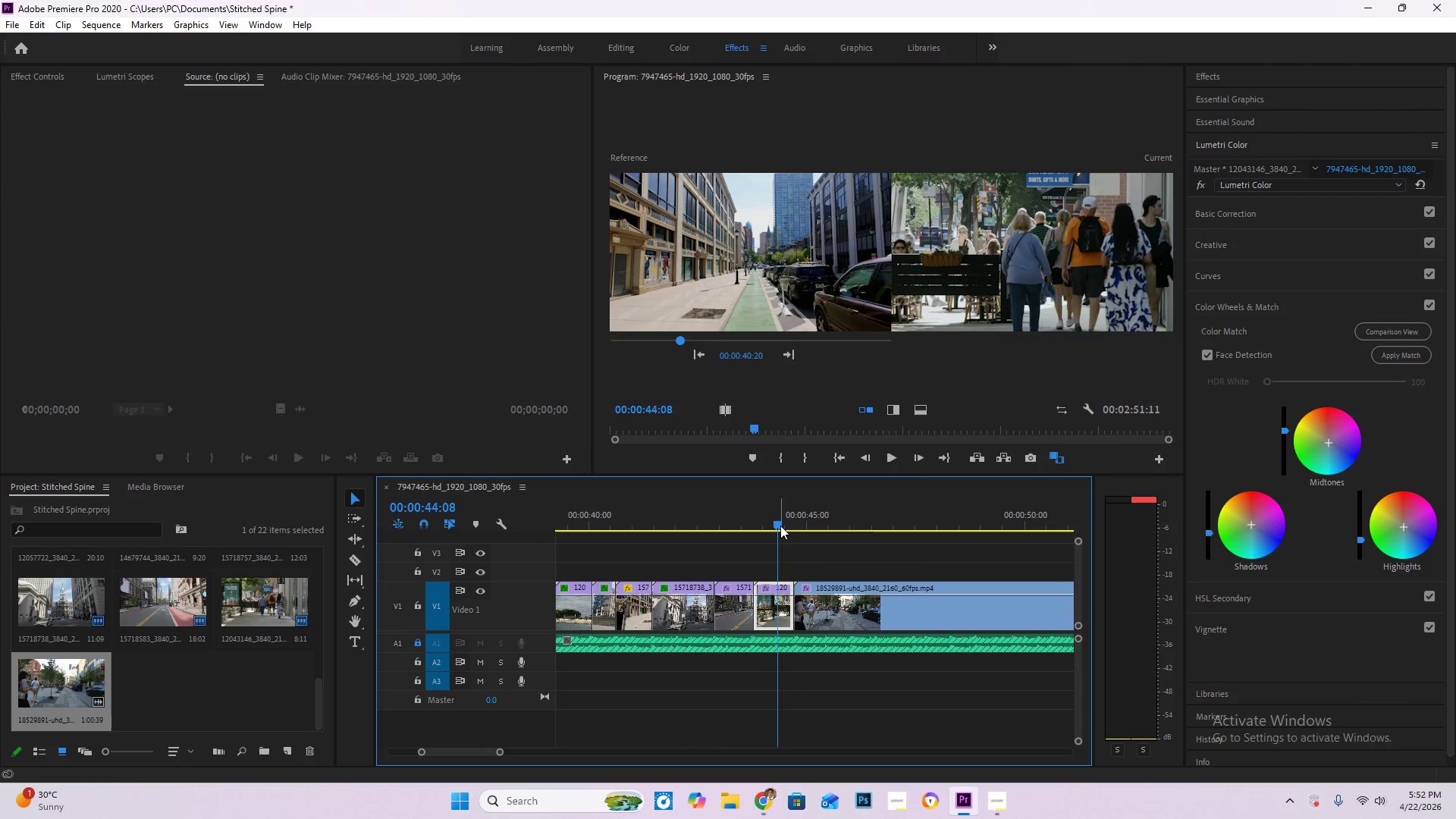 
key(Space)
 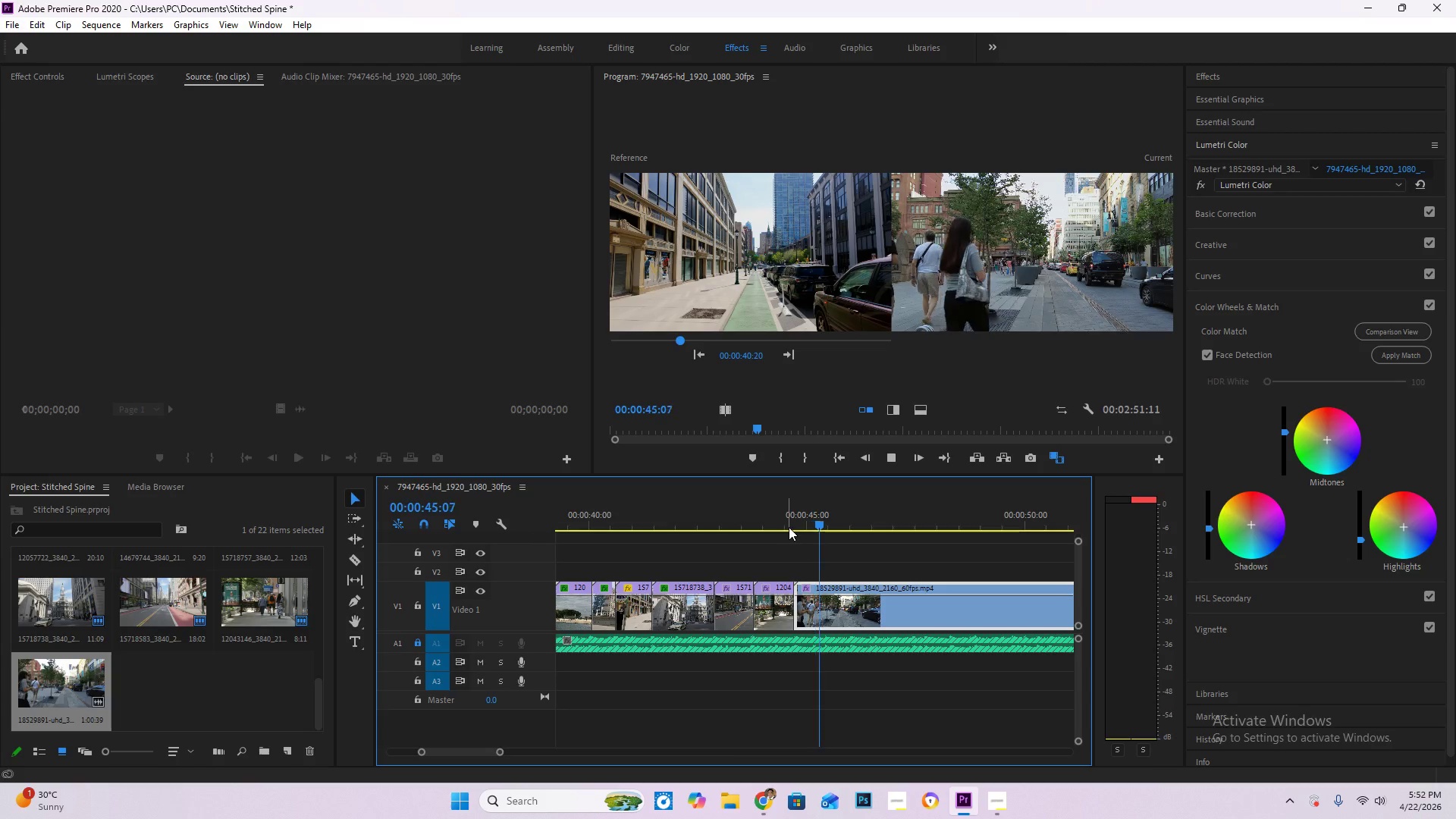 
left_click_drag(start_coordinate=[802, 526], to_coordinate=[788, 522])
 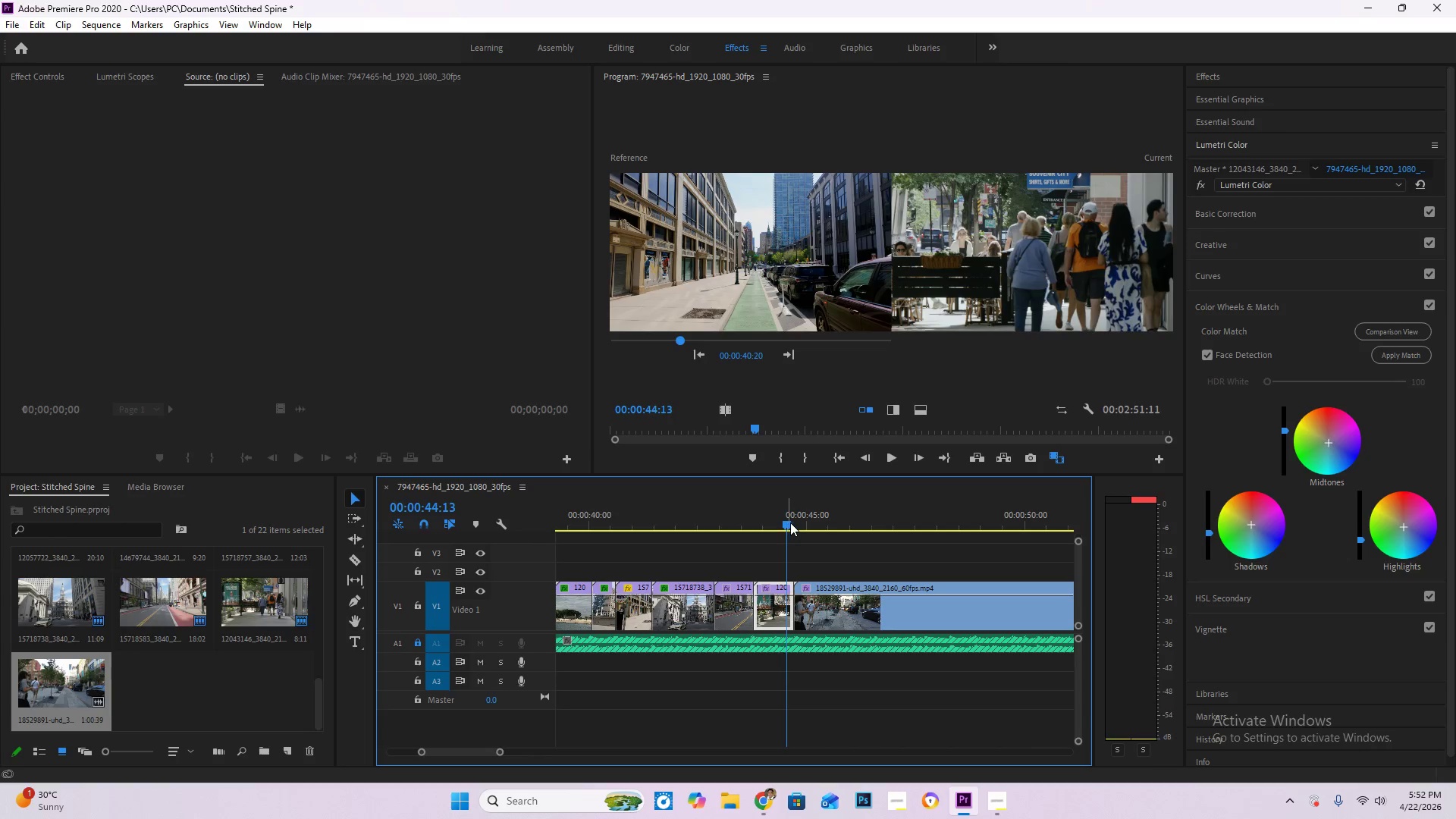 
key(Space)
 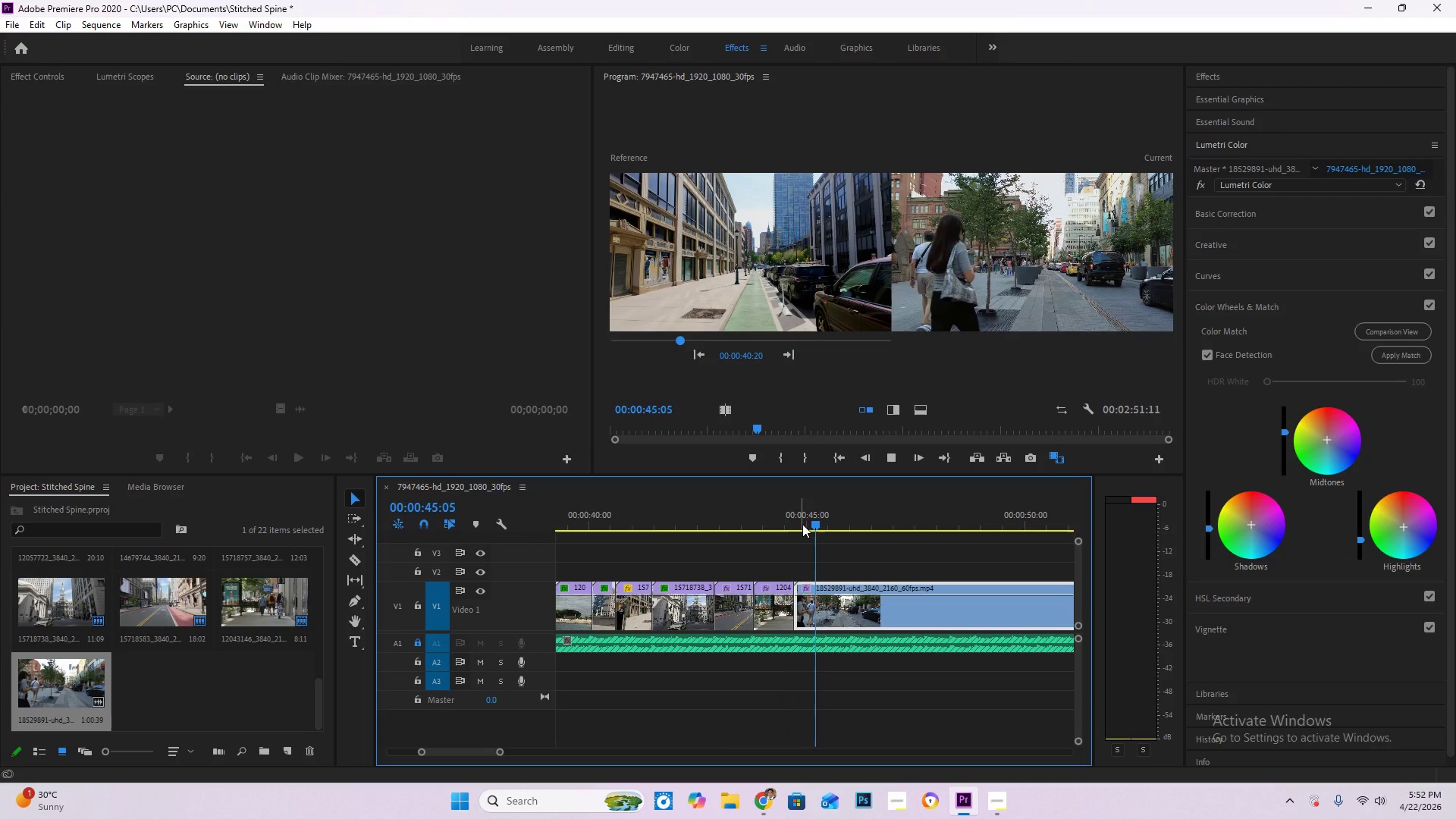 
key(Space)
 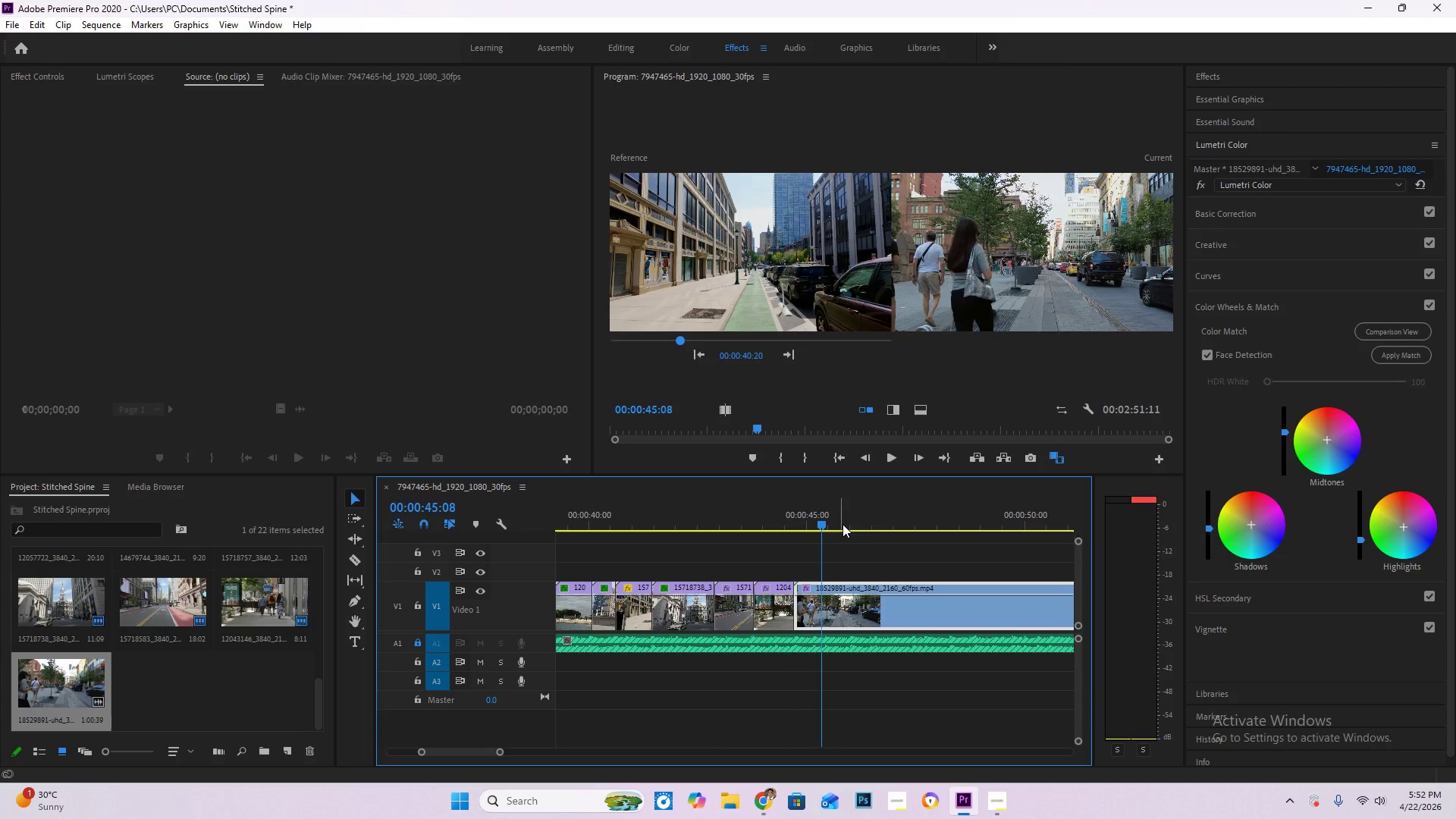 
left_click_drag(start_coordinate=[843, 524], to_coordinate=[816, 519])
 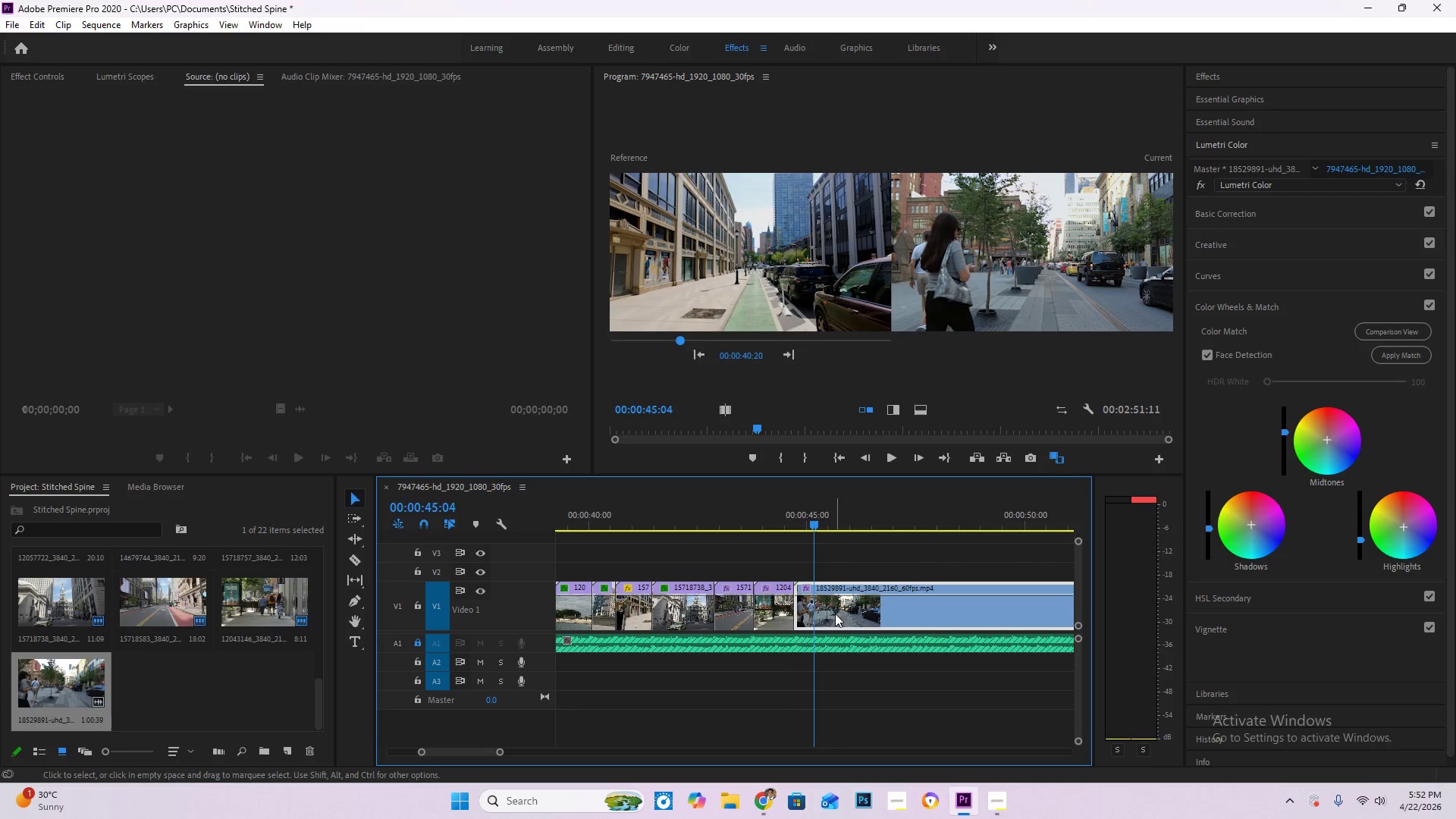 
key(C)
 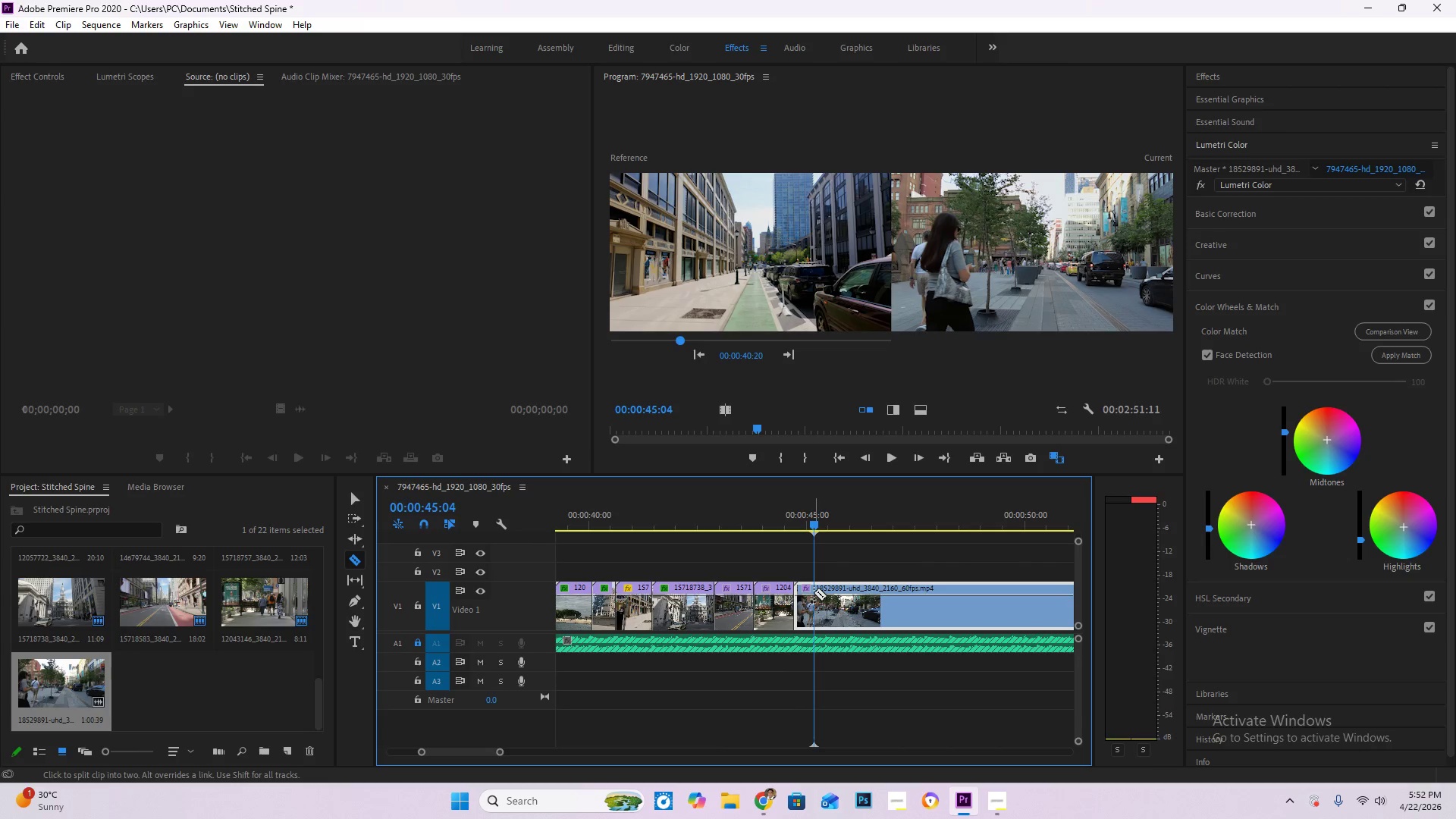 
left_click([814, 592])
 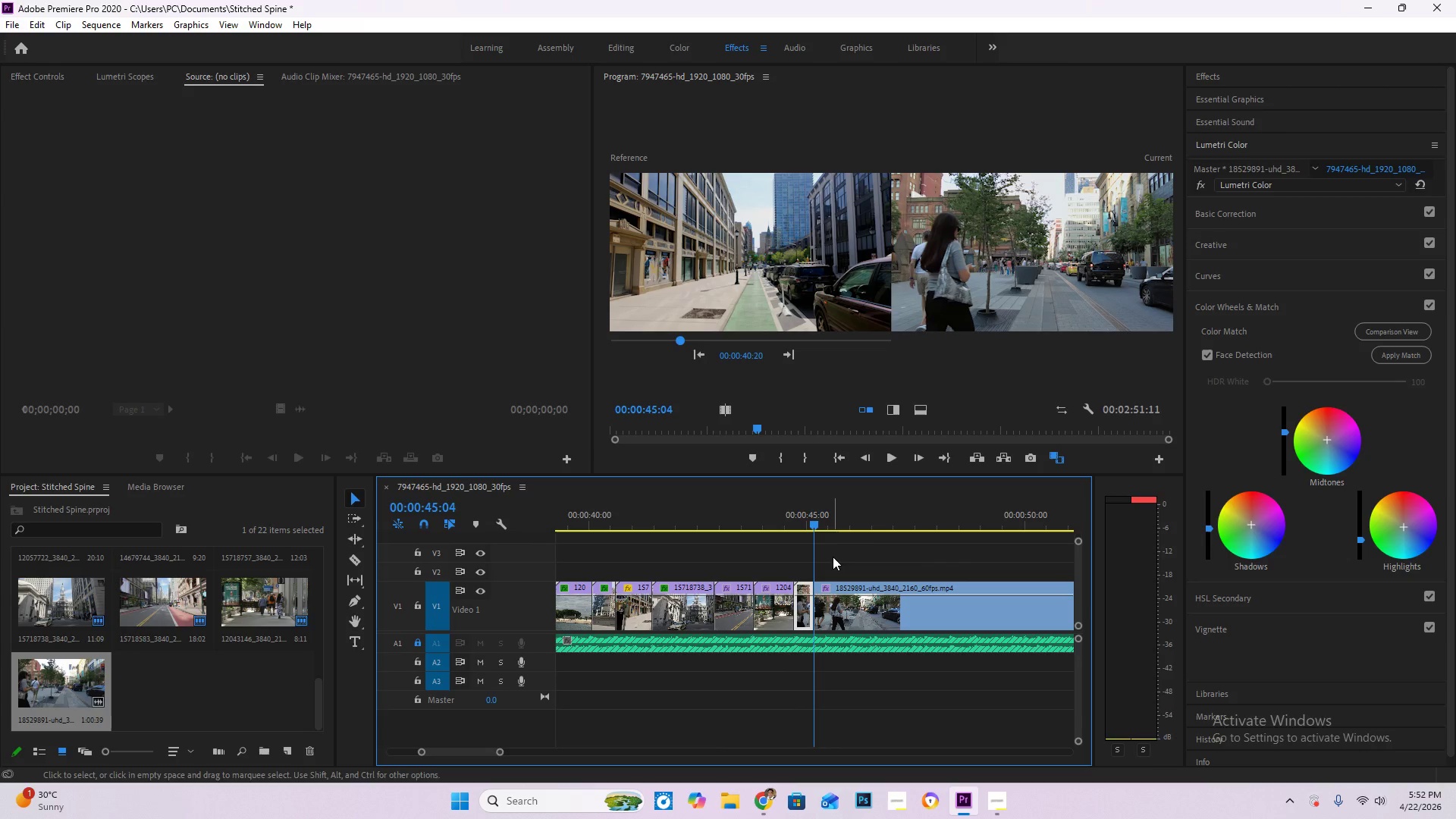 
key(V)
 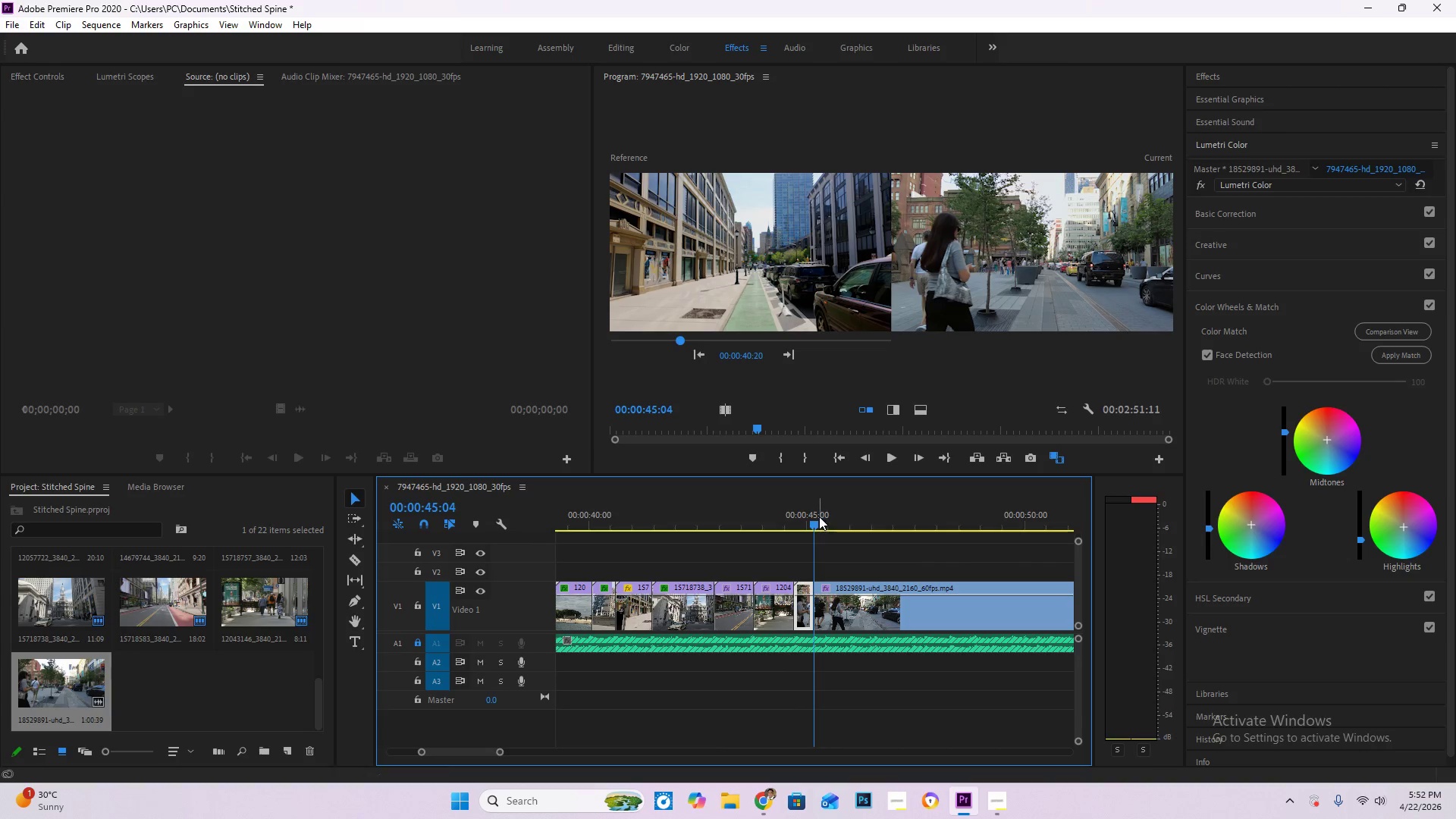 
left_click_drag(start_coordinate=[817, 516], to_coordinate=[767, 514])
 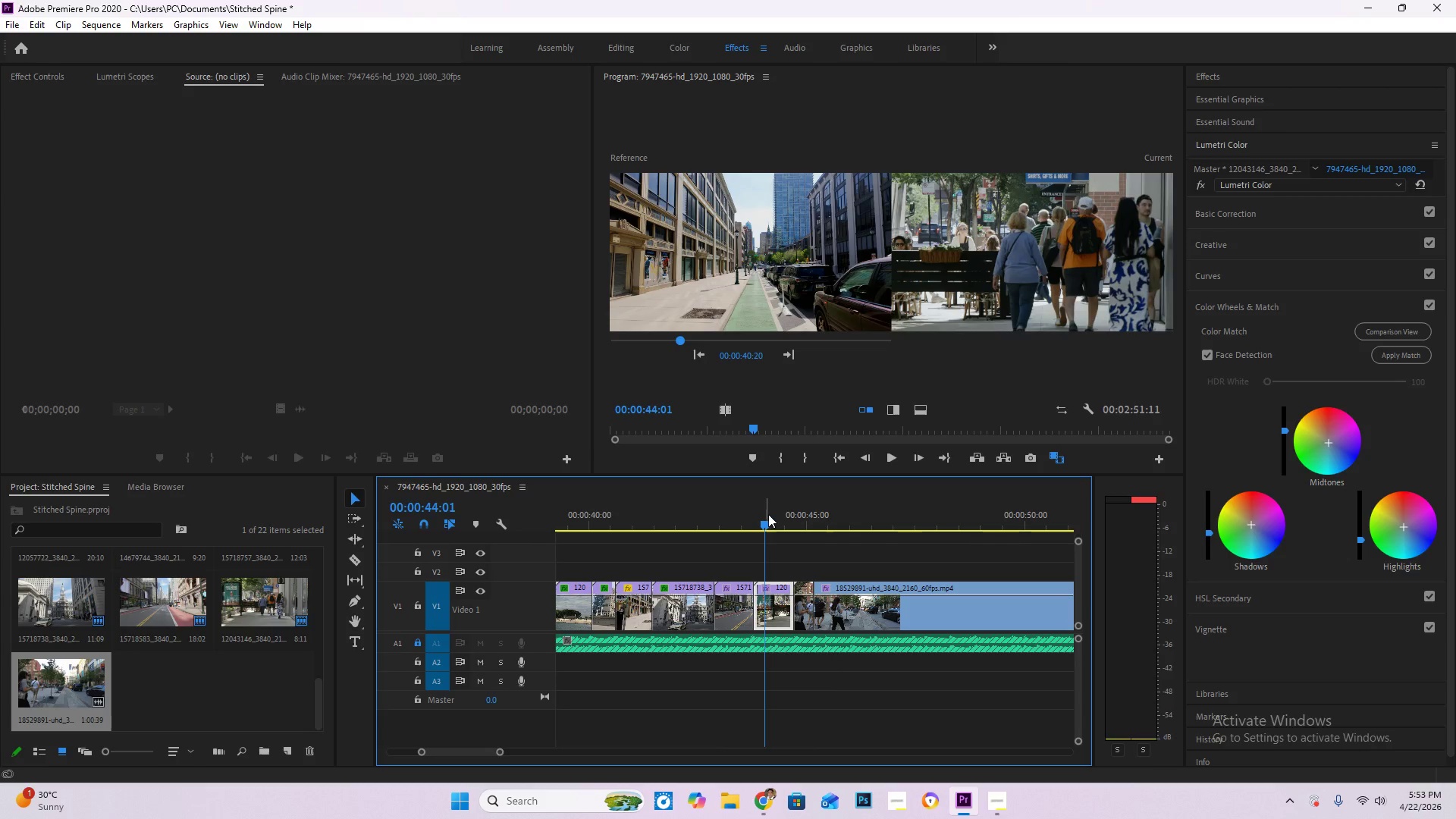 
key(Space)
 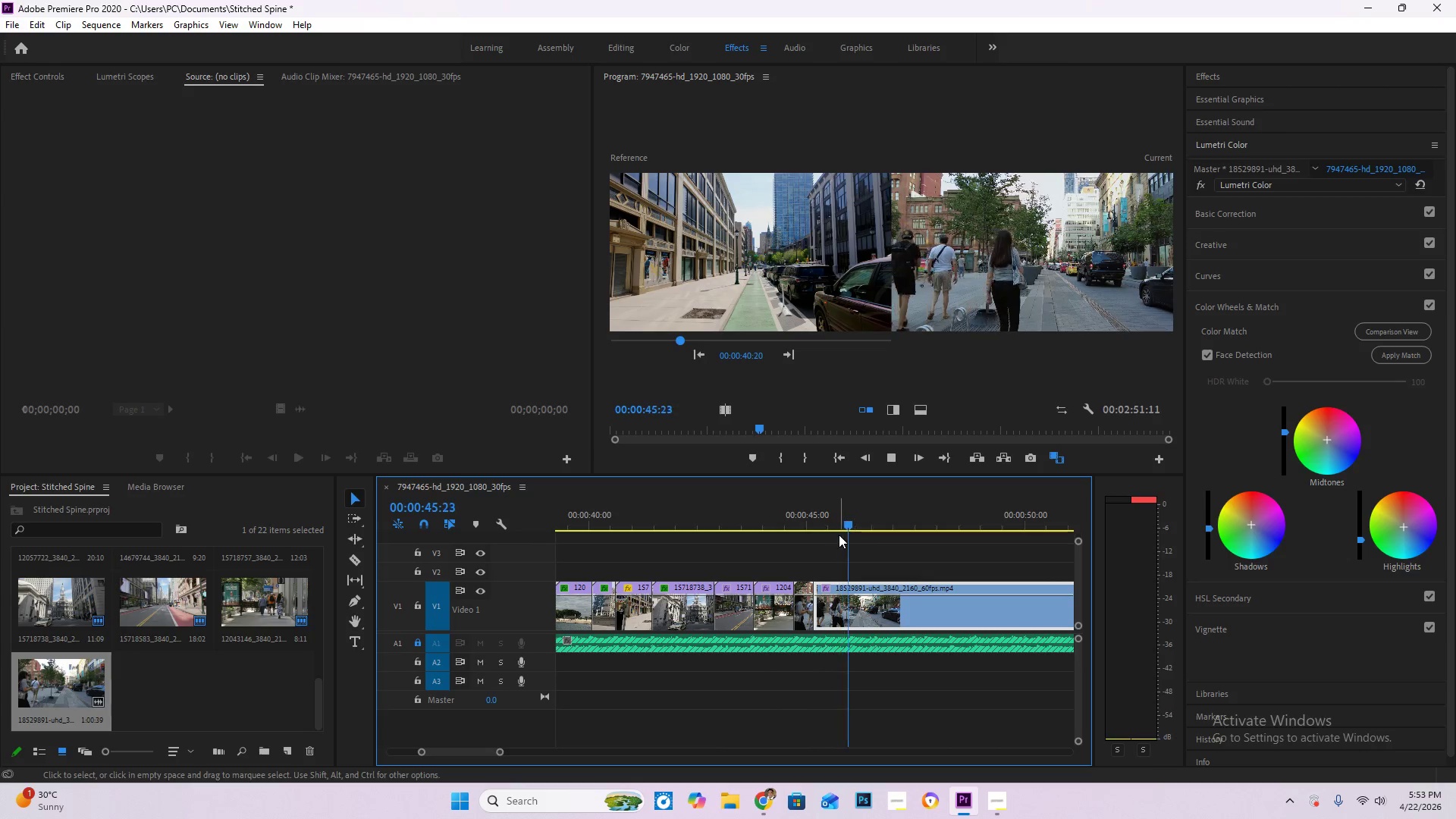 
left_click_drag(start_coordinate=[814, 517], to_coordinate=[801, 514])